 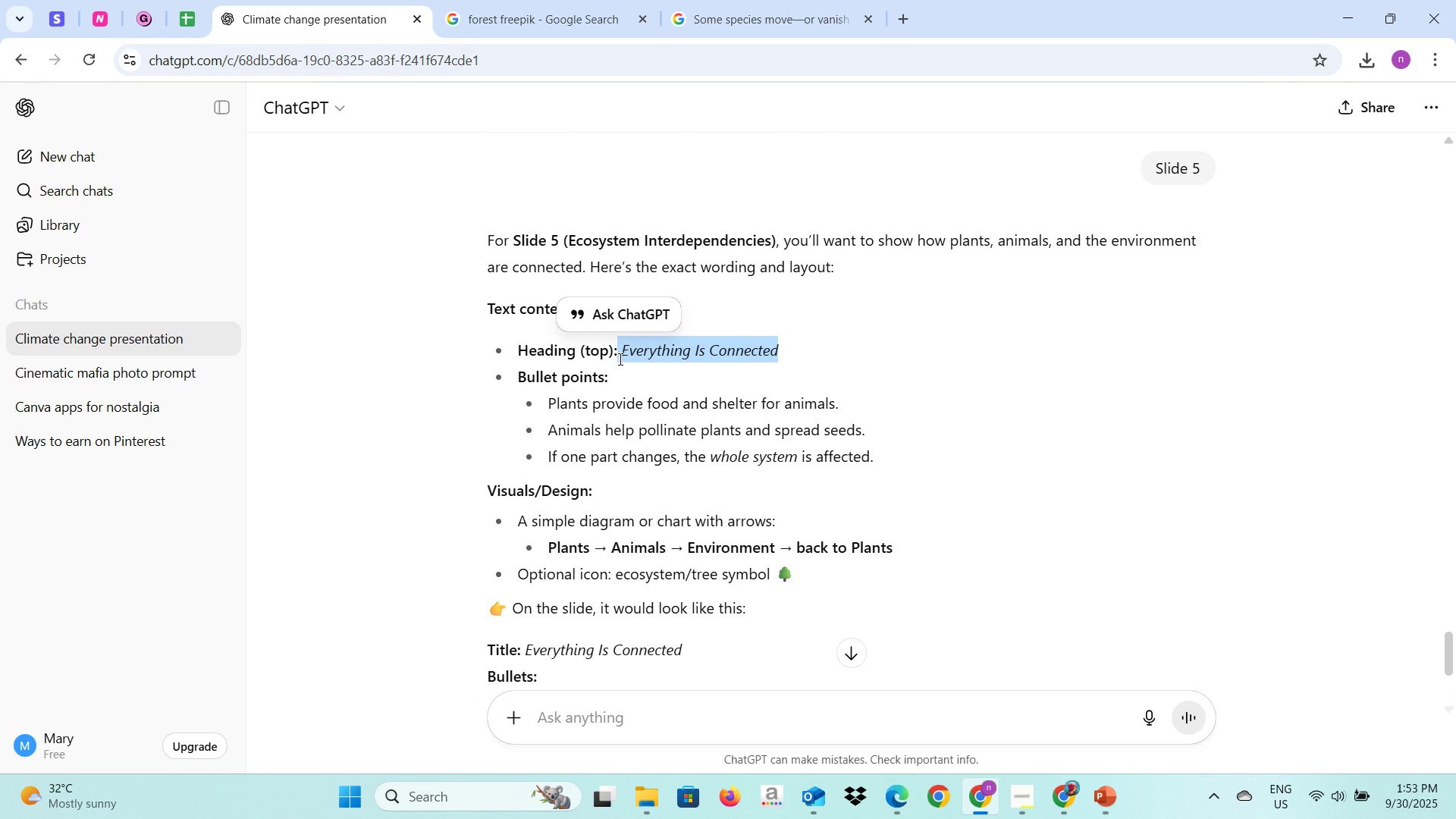 
key(Control+C)
 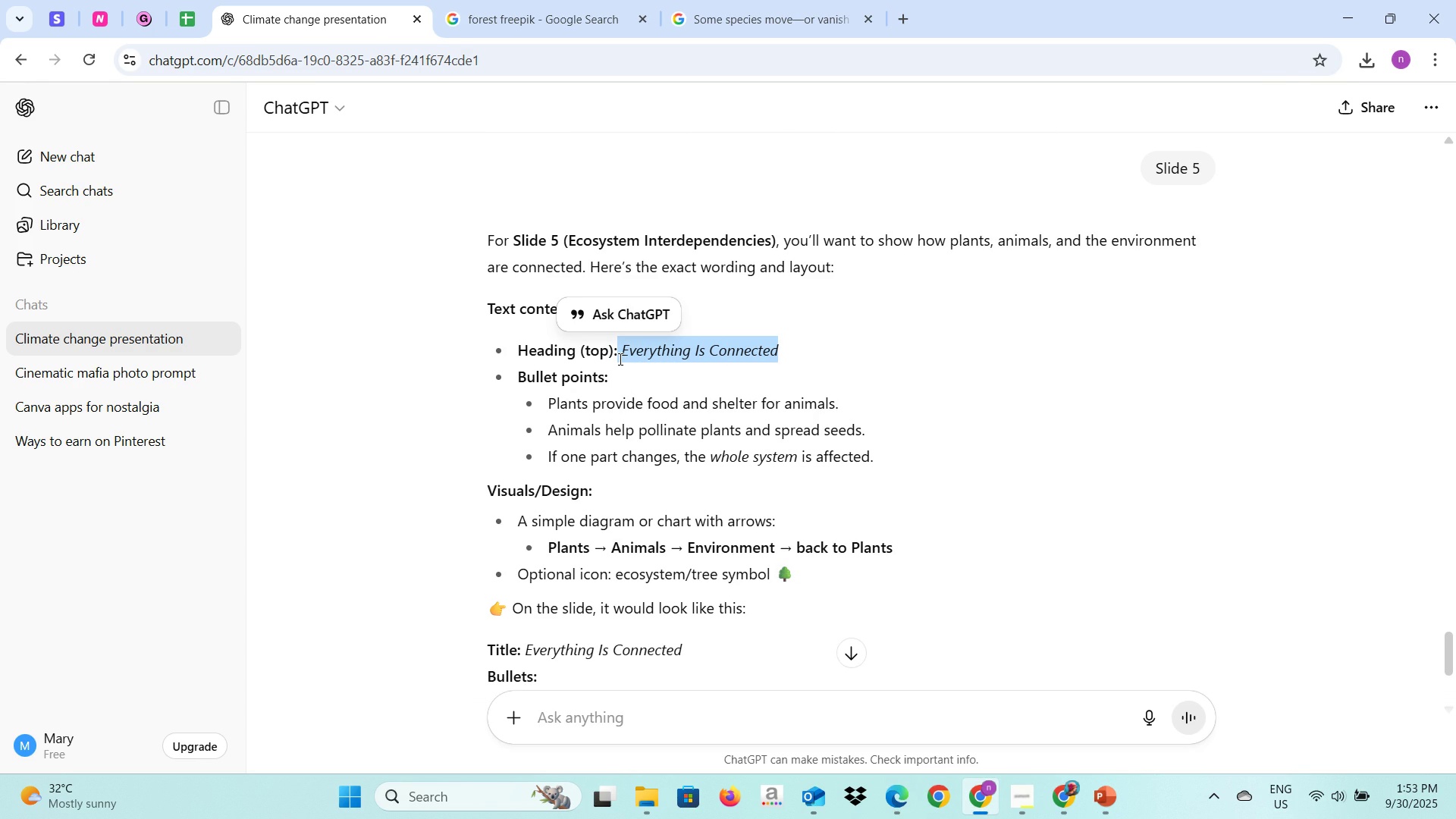 
key(Alt+AltLeft)
 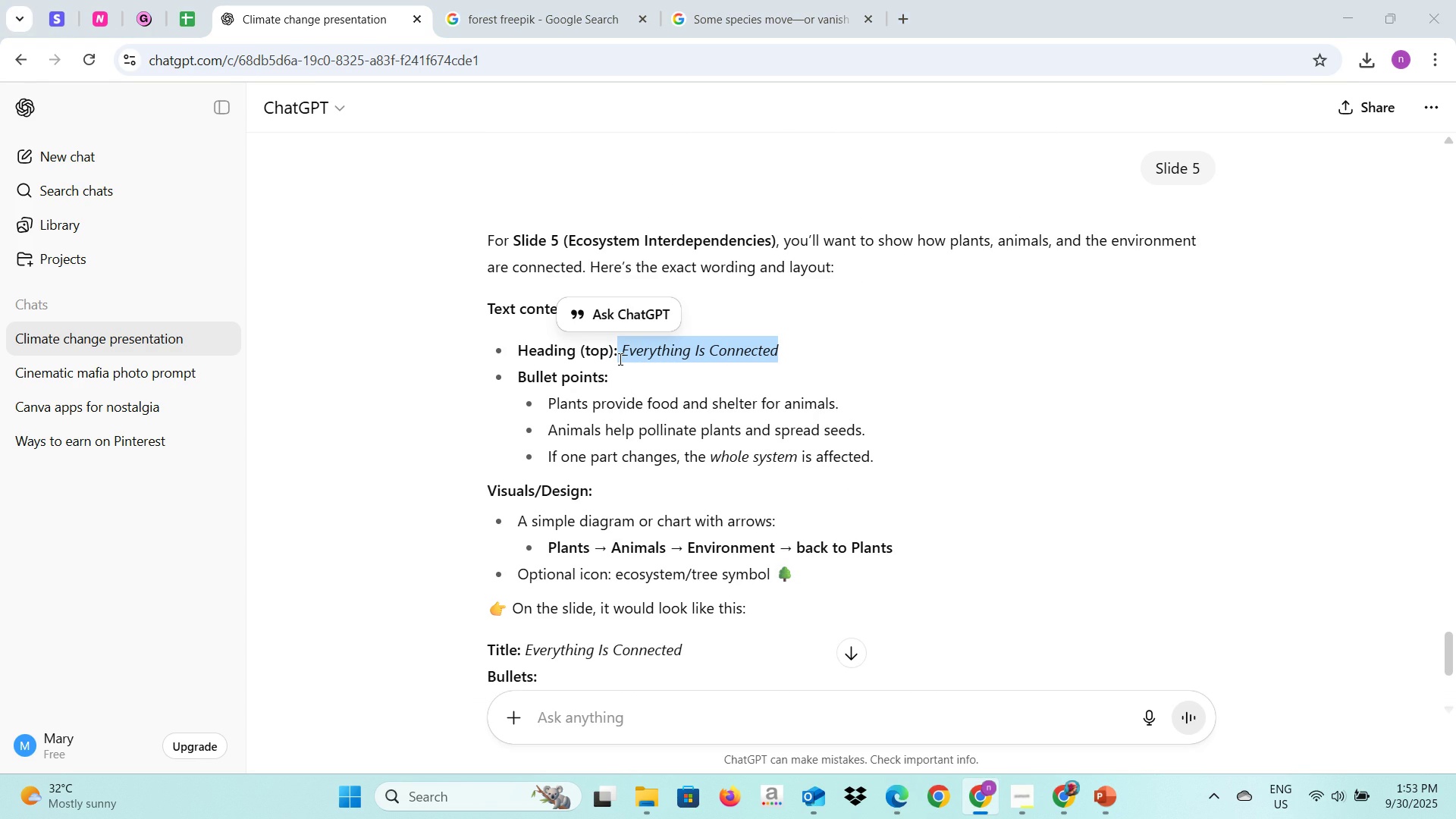 
key(Alt+Tab)
 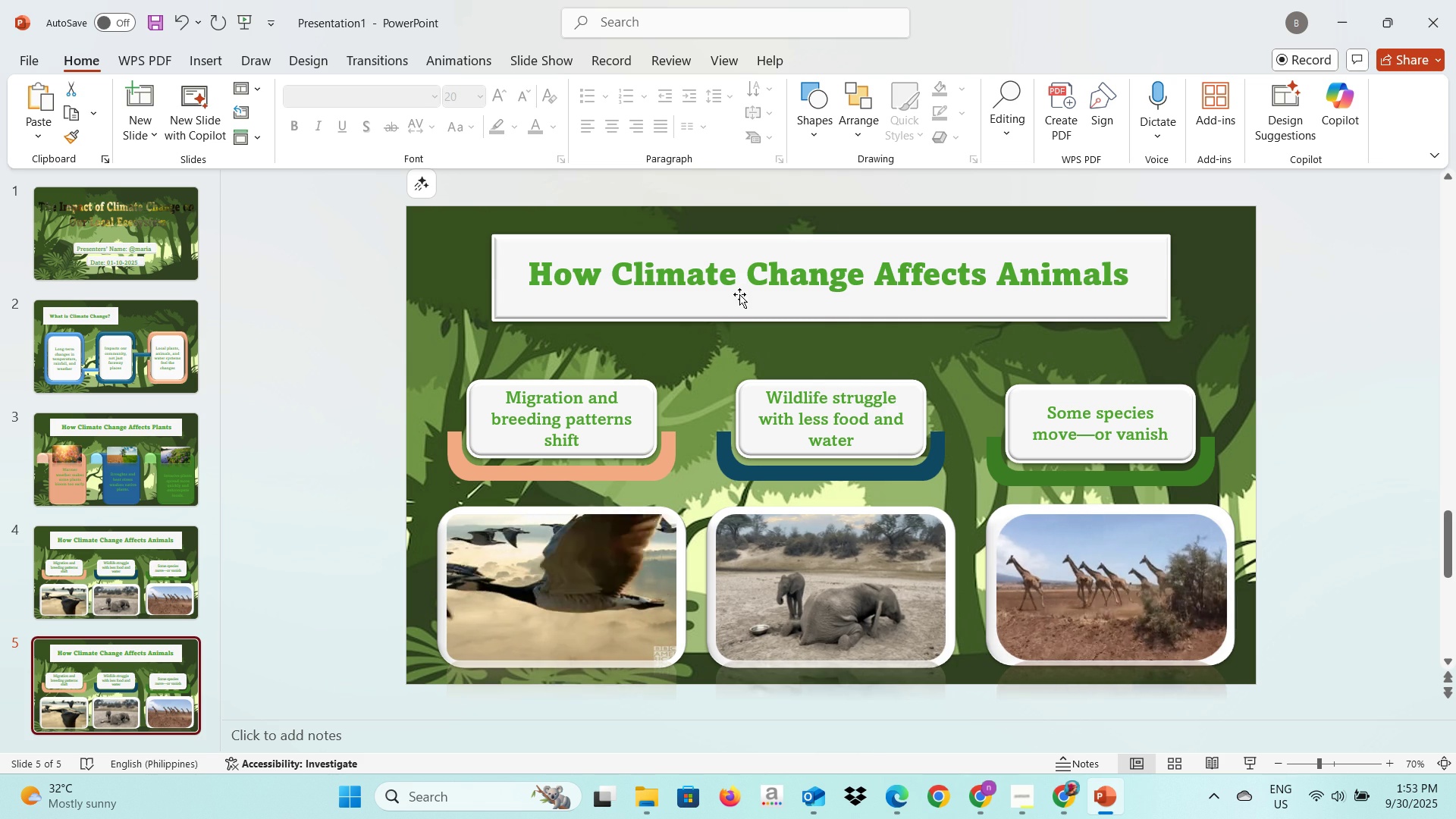 
left_click([741, 292])